 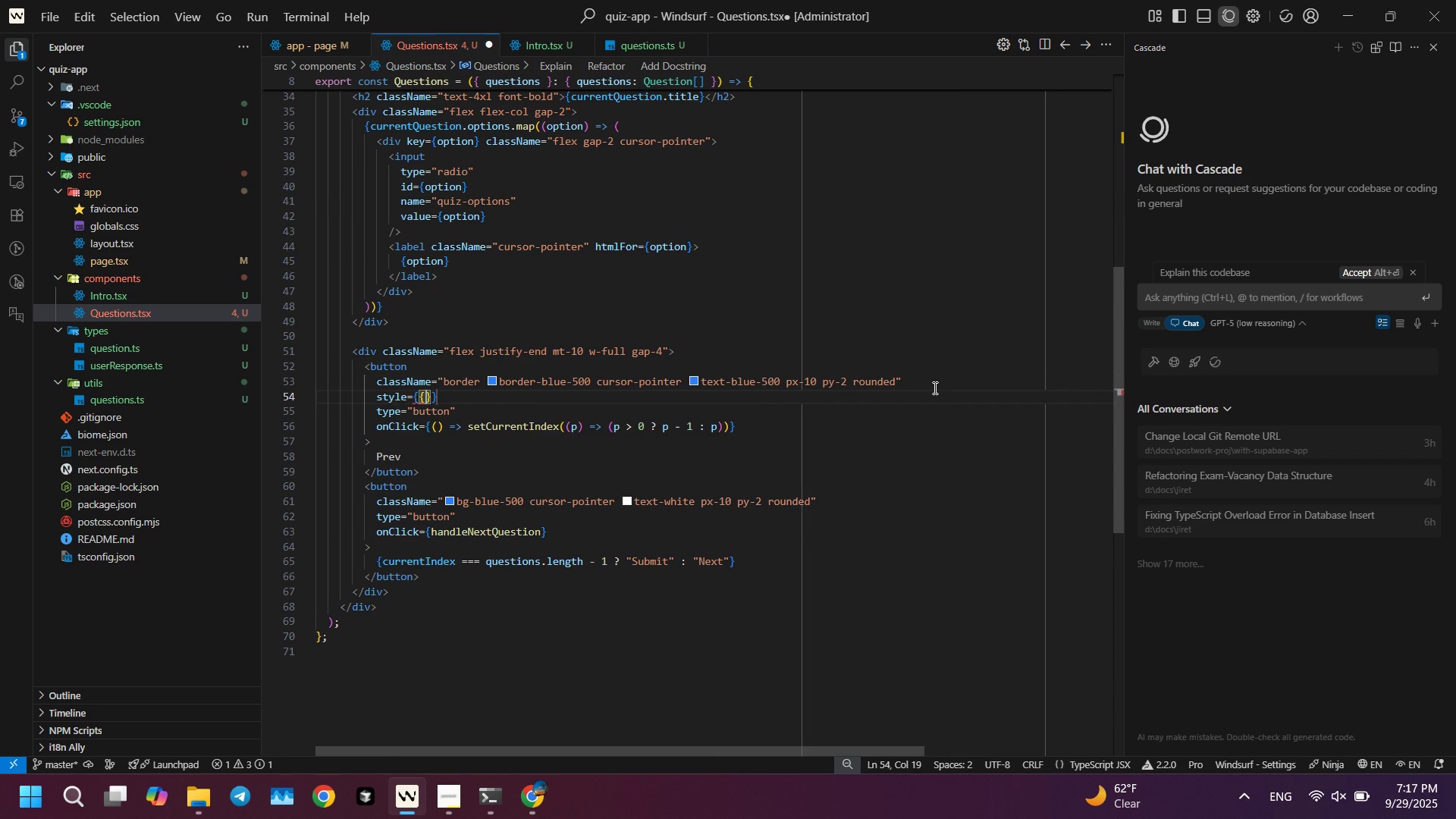 
key(Enter)
 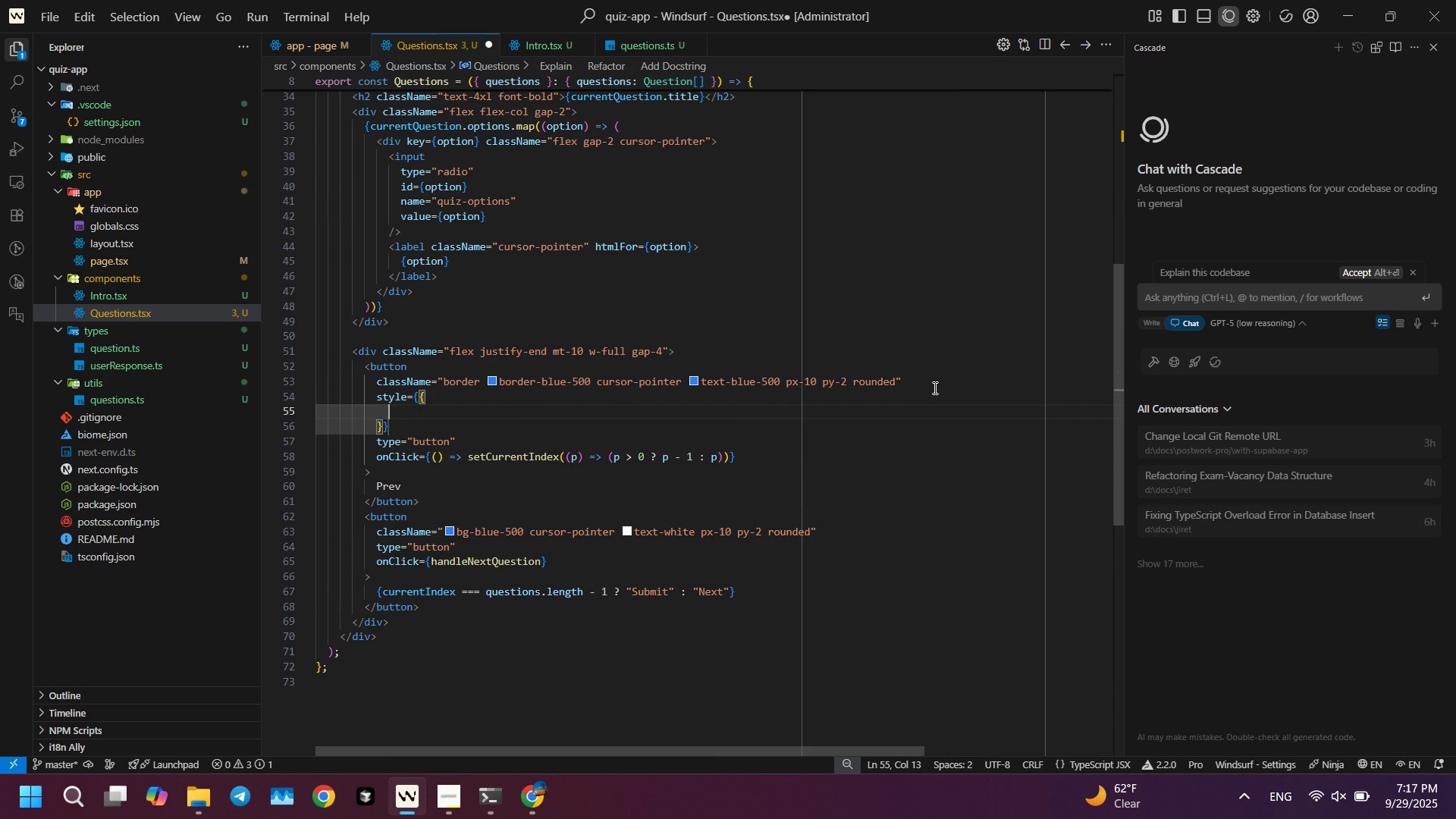 
type(cu)
 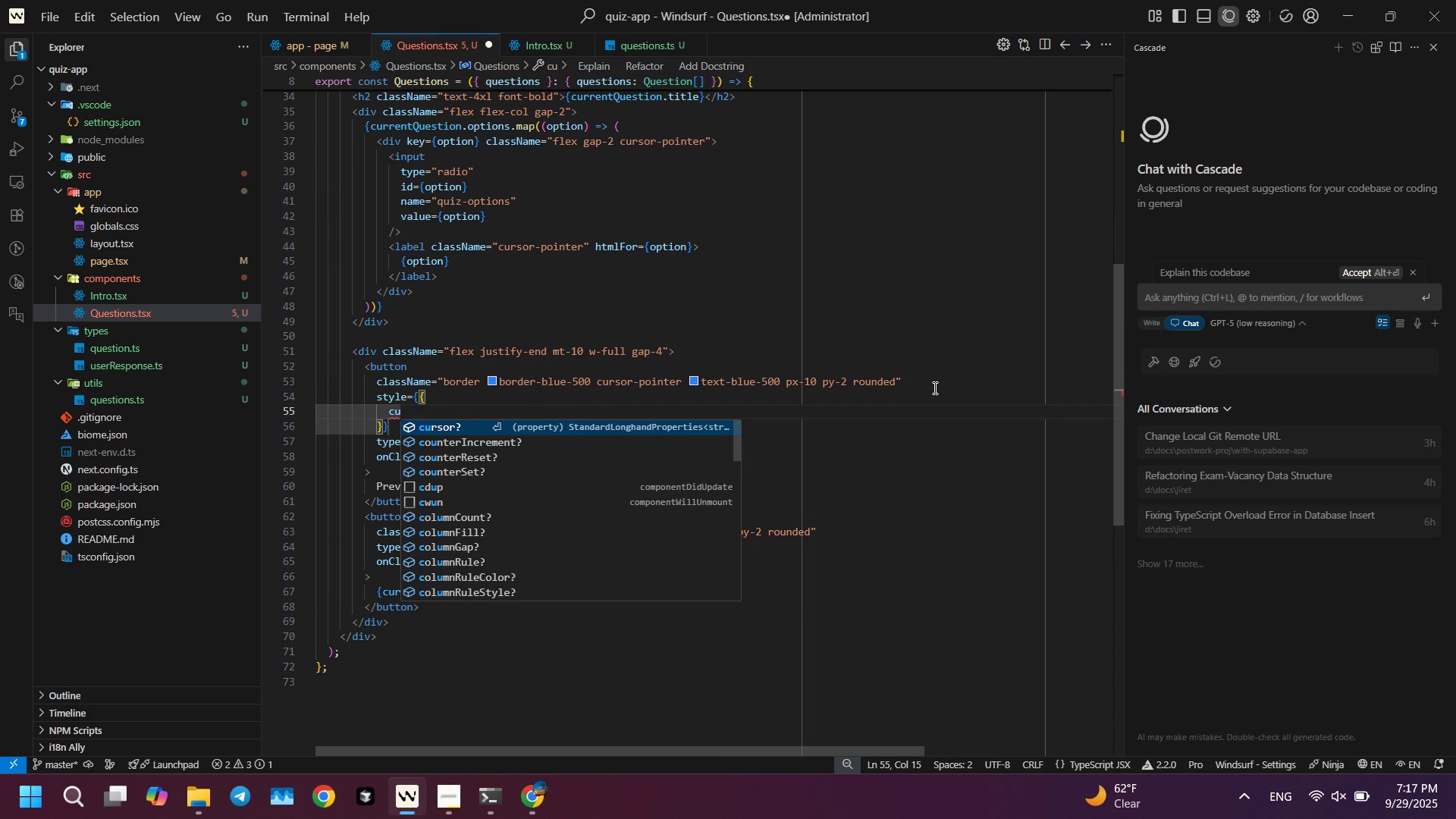 
key(Enter)
 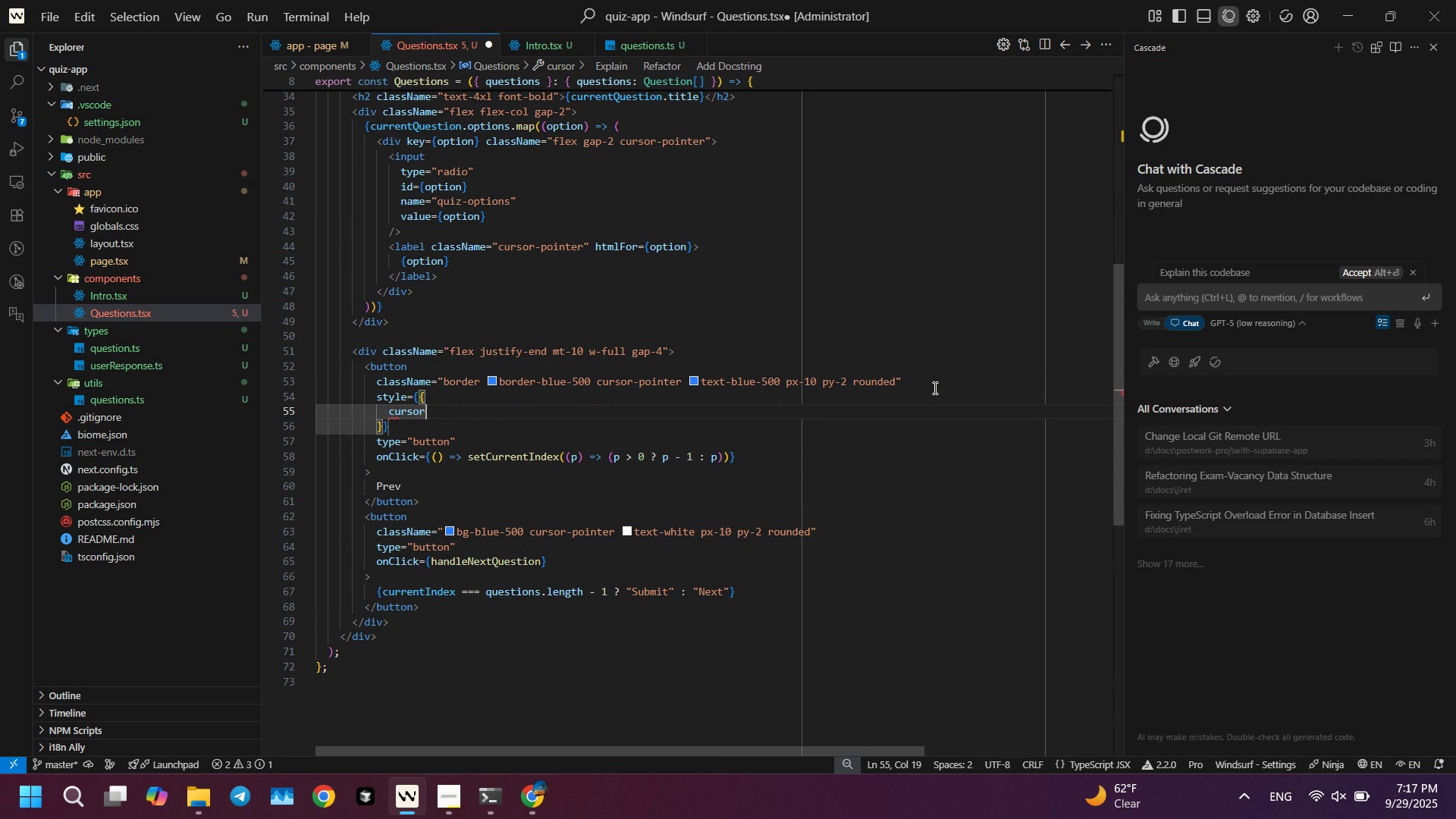 
type(: curr)
 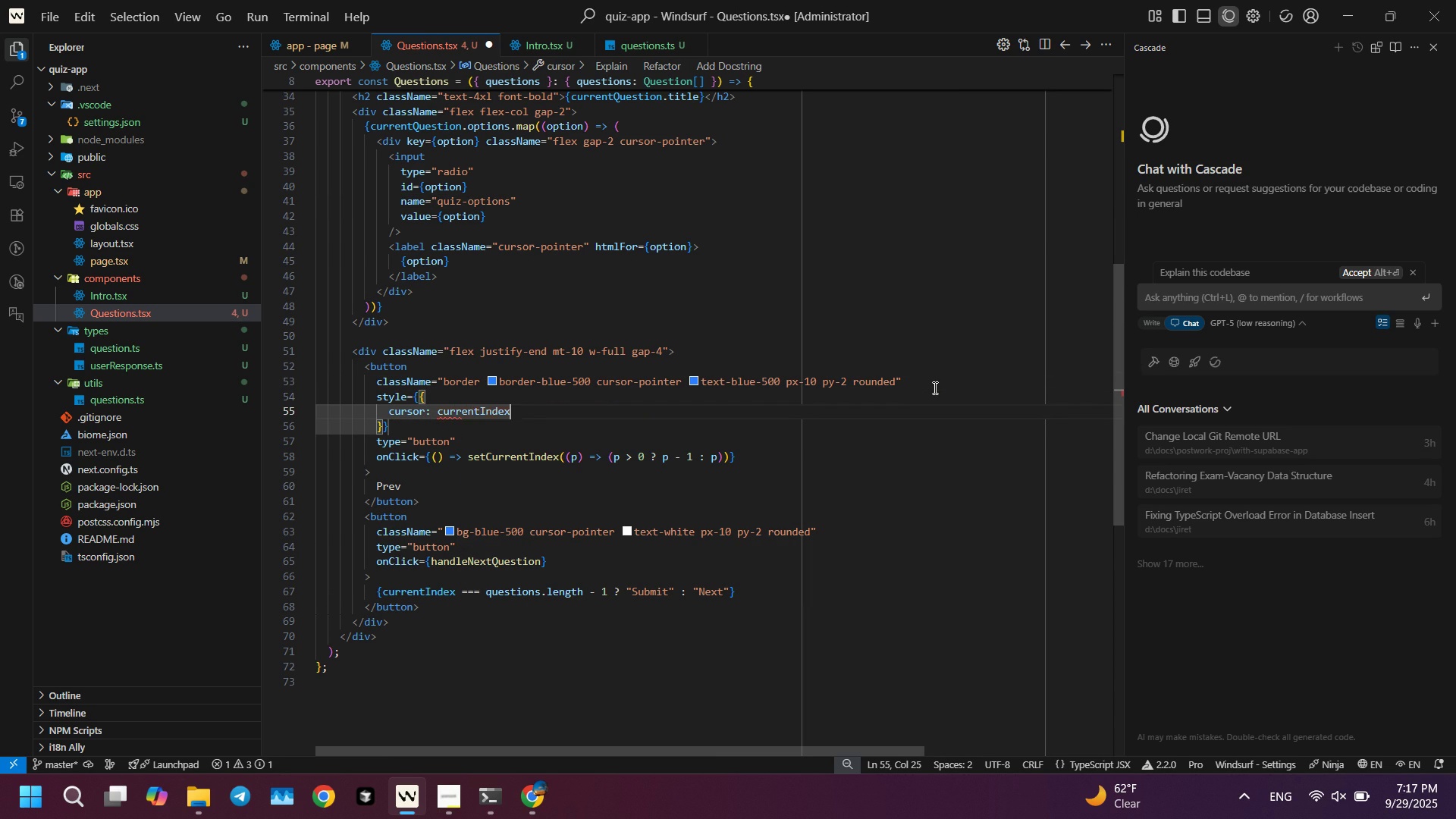 
key(Enter)
 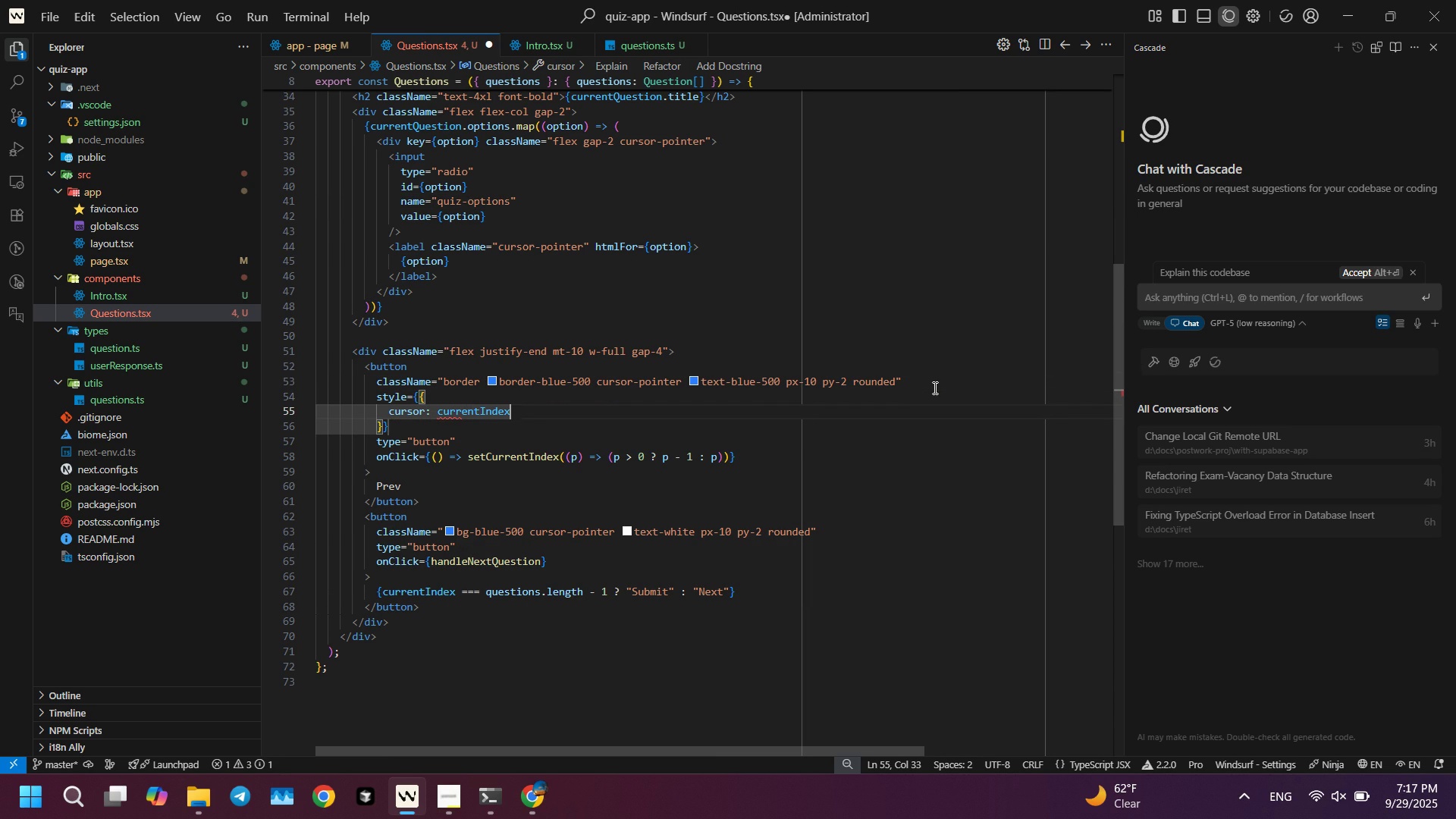 
key(Space)